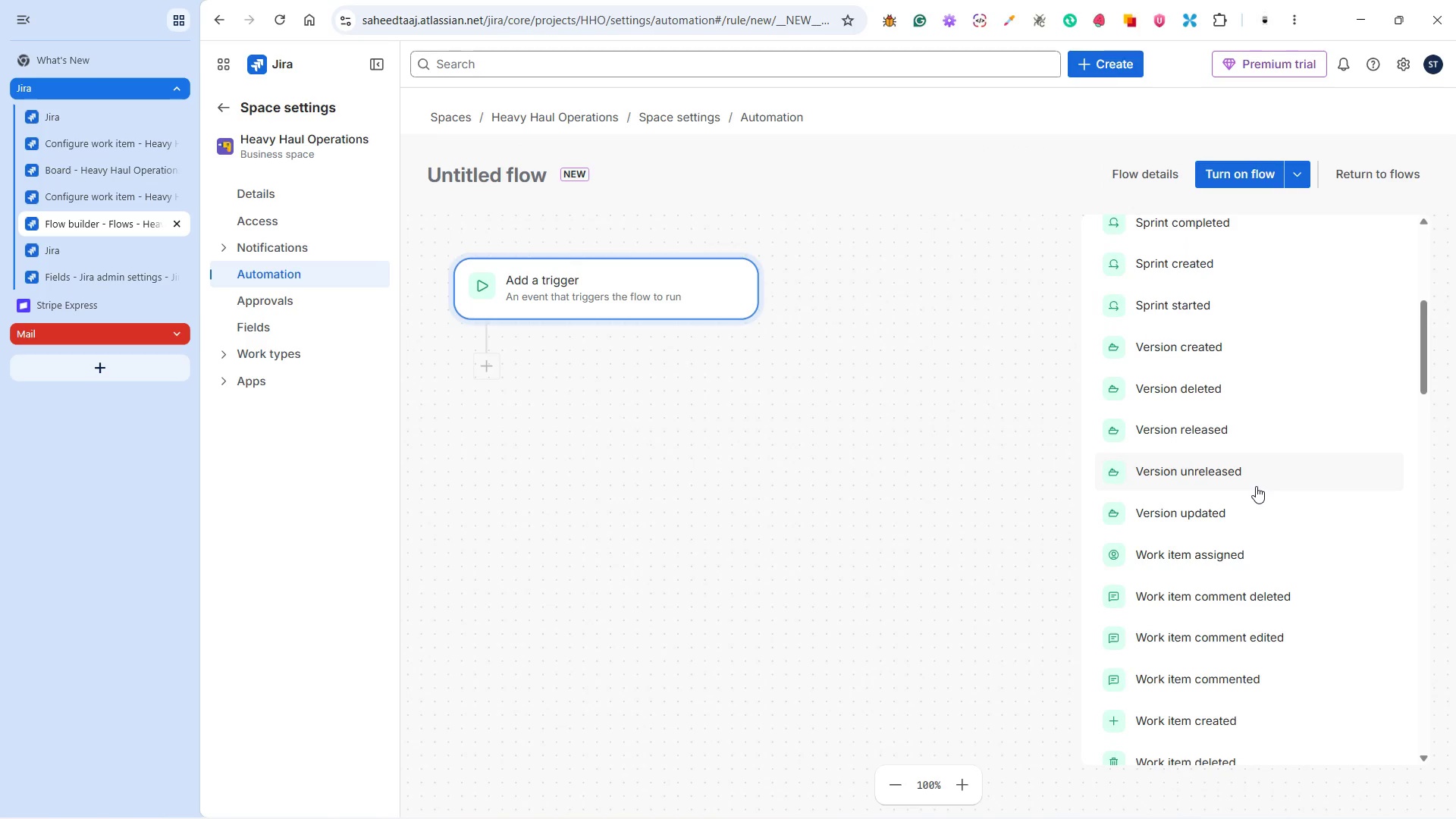 
left_click([1233, 592])
 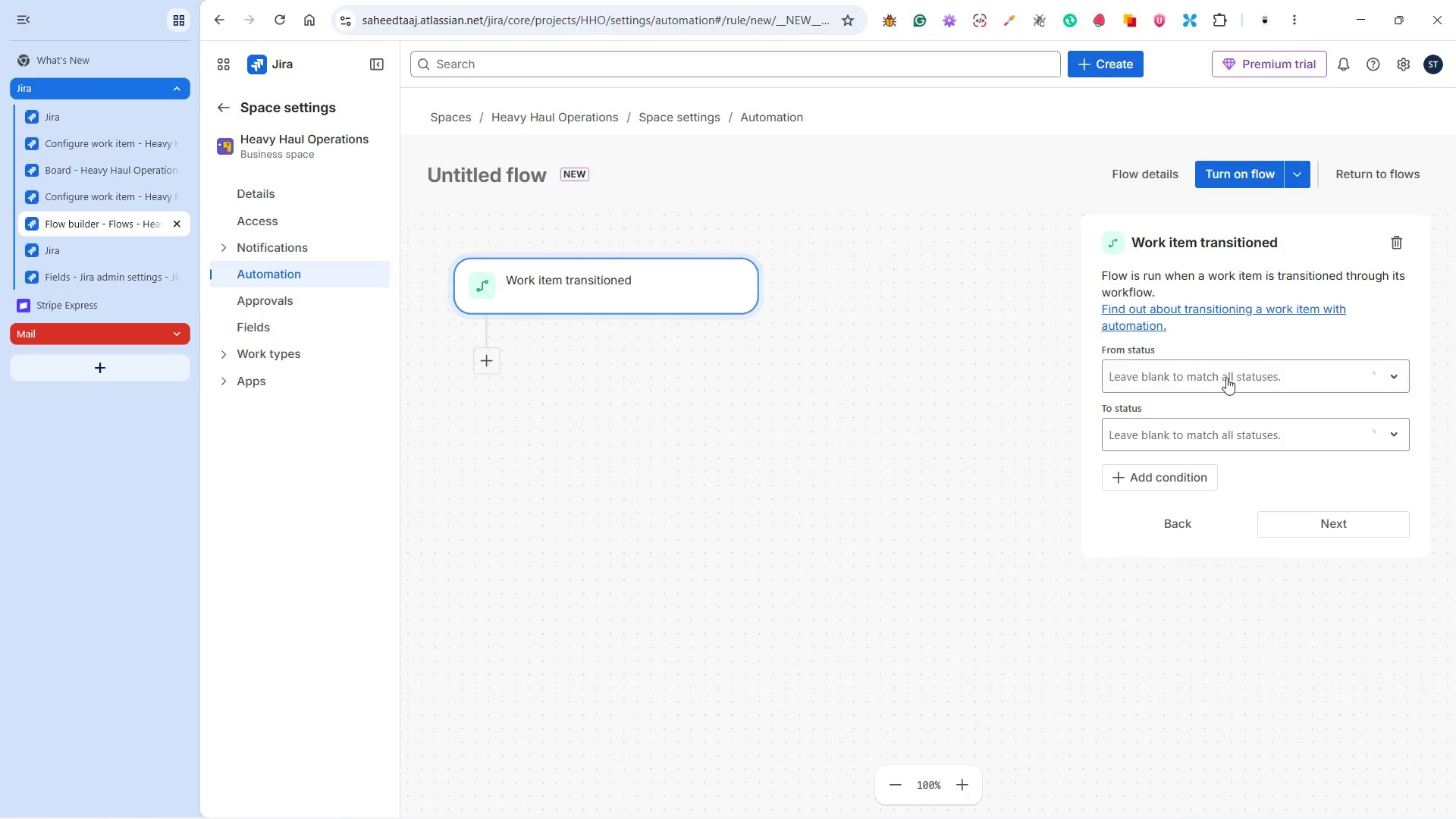 
scroll: coordinate [1255, 496], scroll_direction: down, amount: 4.0
 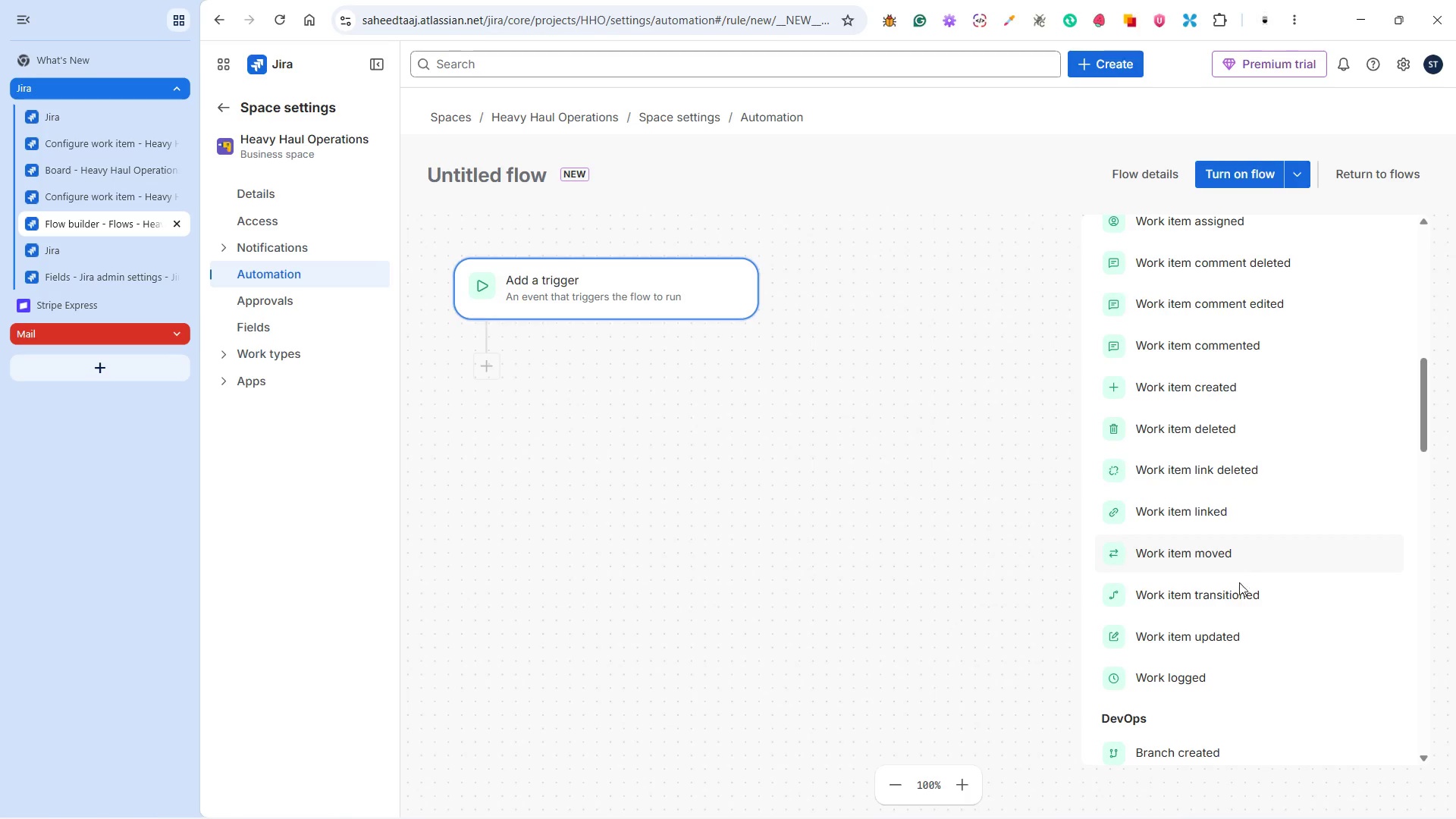 
left_click([1222, 380])
 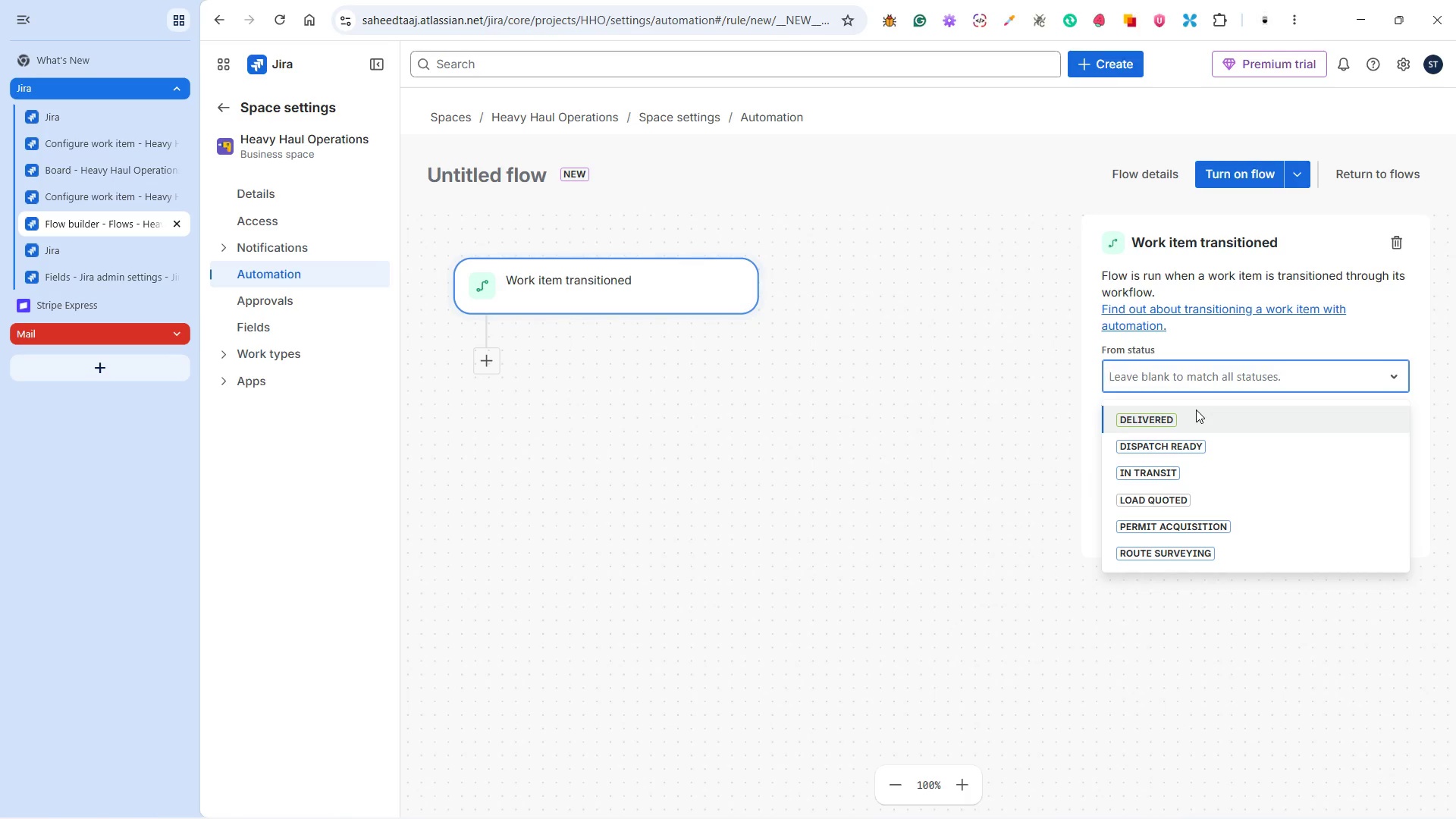 
wait(7.95)
 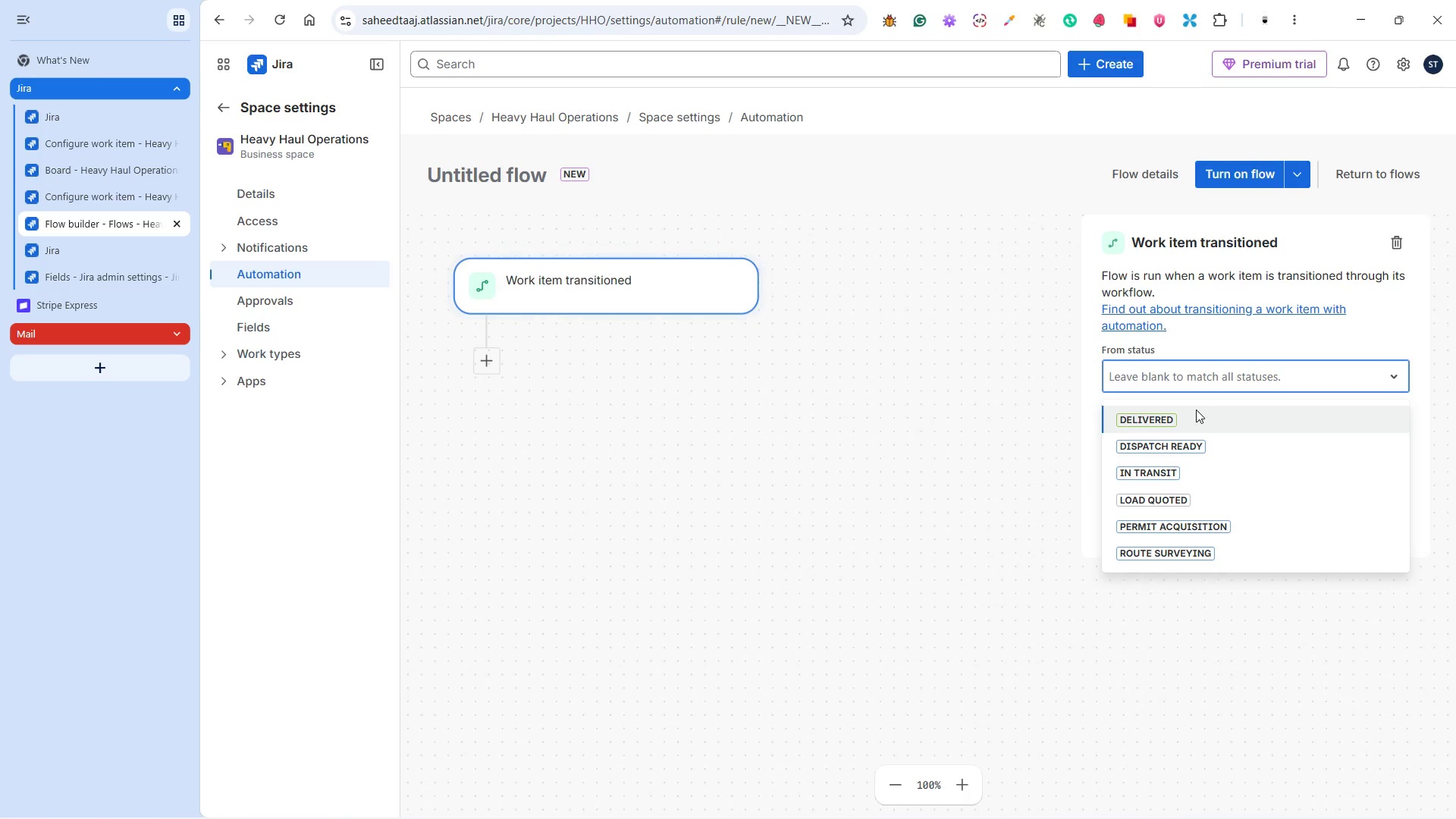 
left_click([115, 168])
 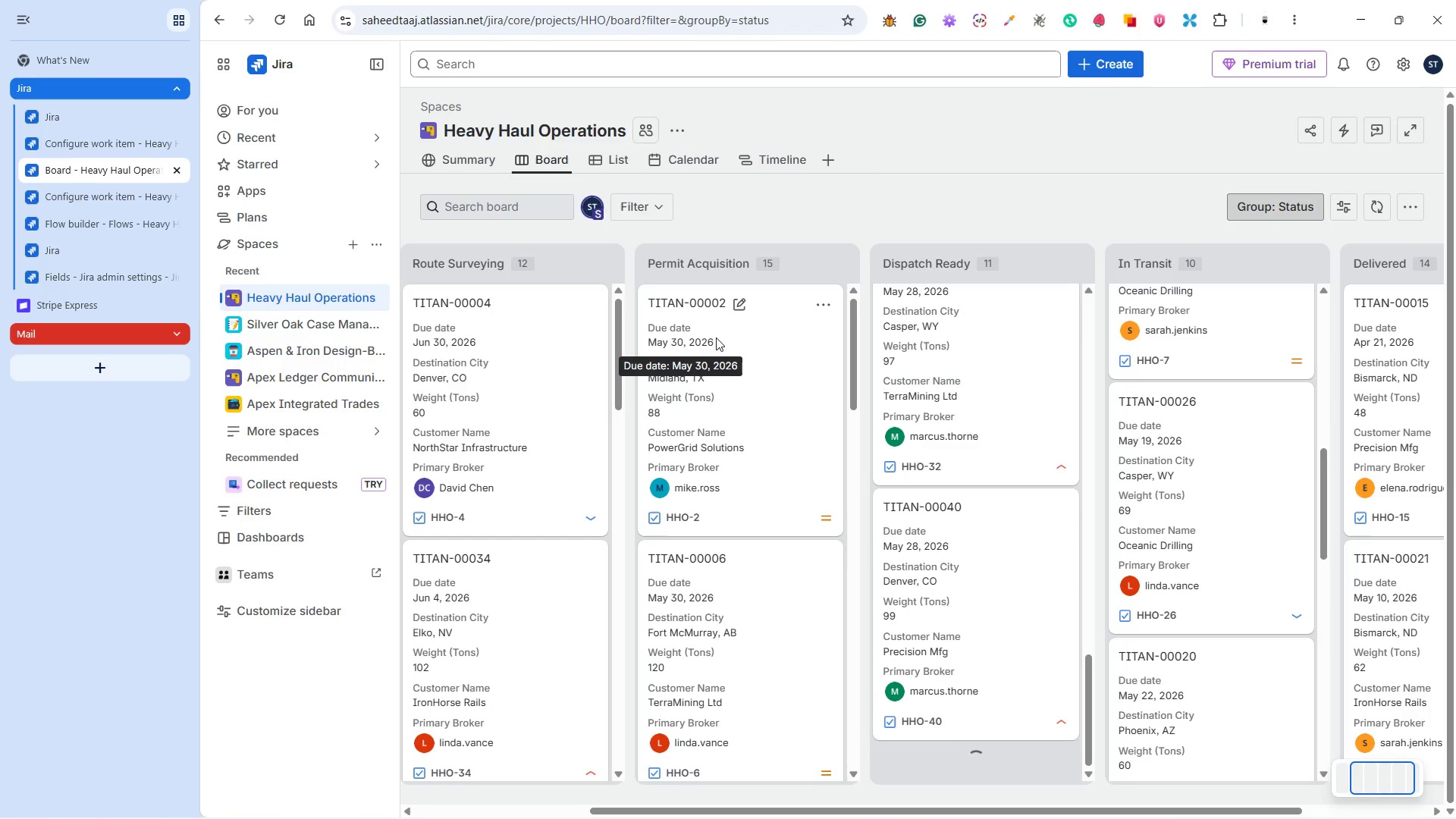 
wait(9.05)
 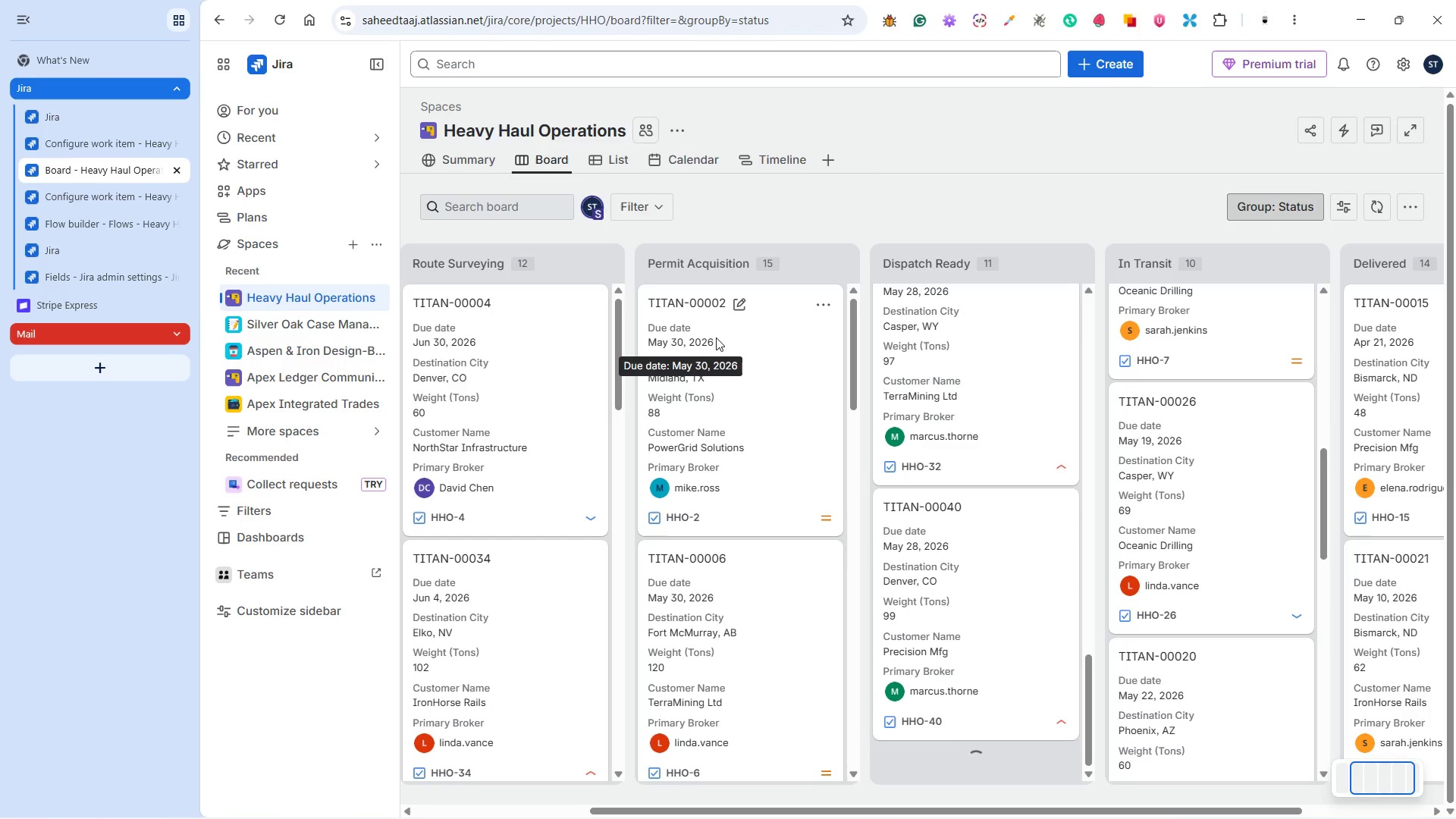 
left_click([89, 221])
 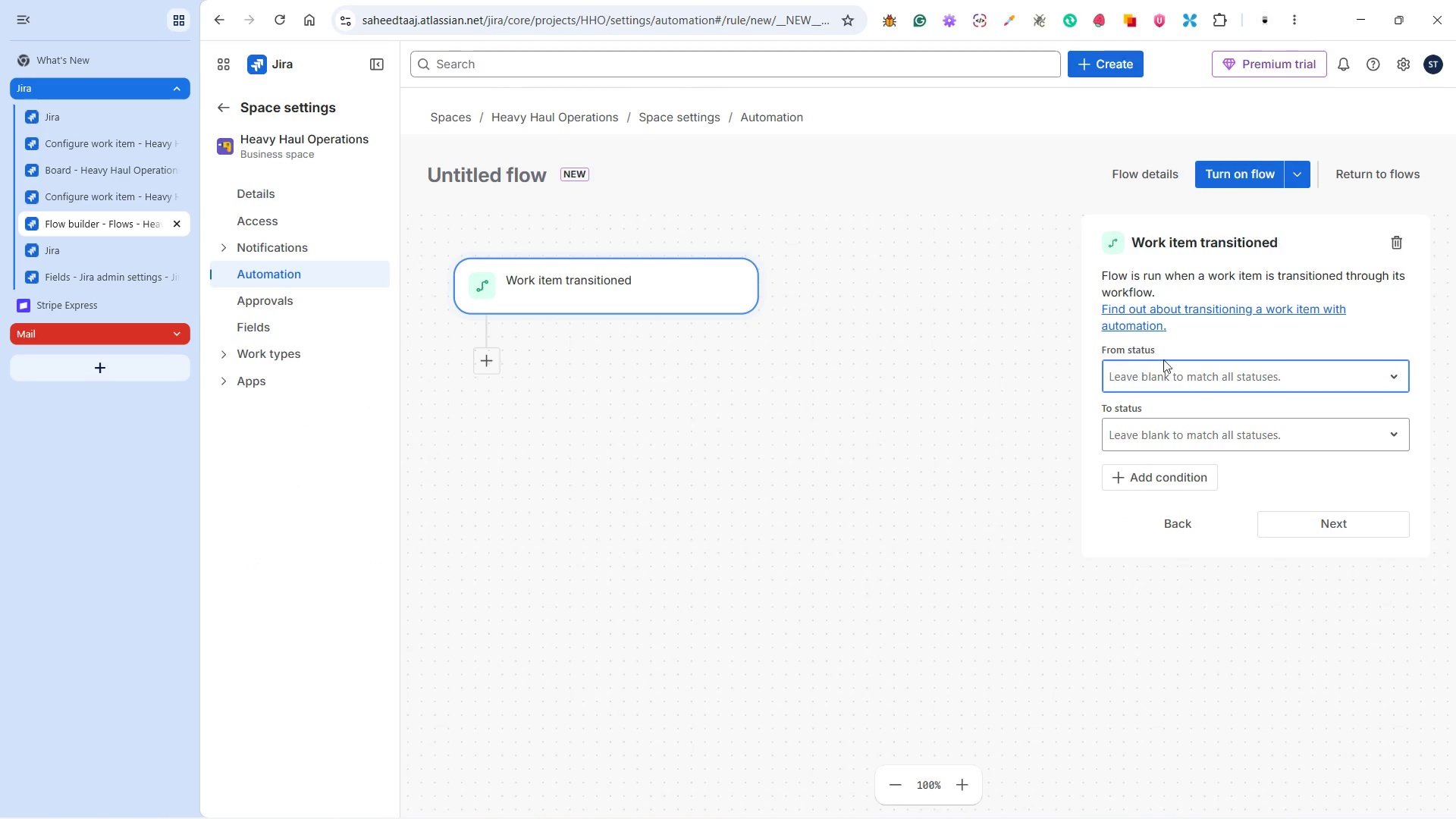 
left_click([1159, 373])
 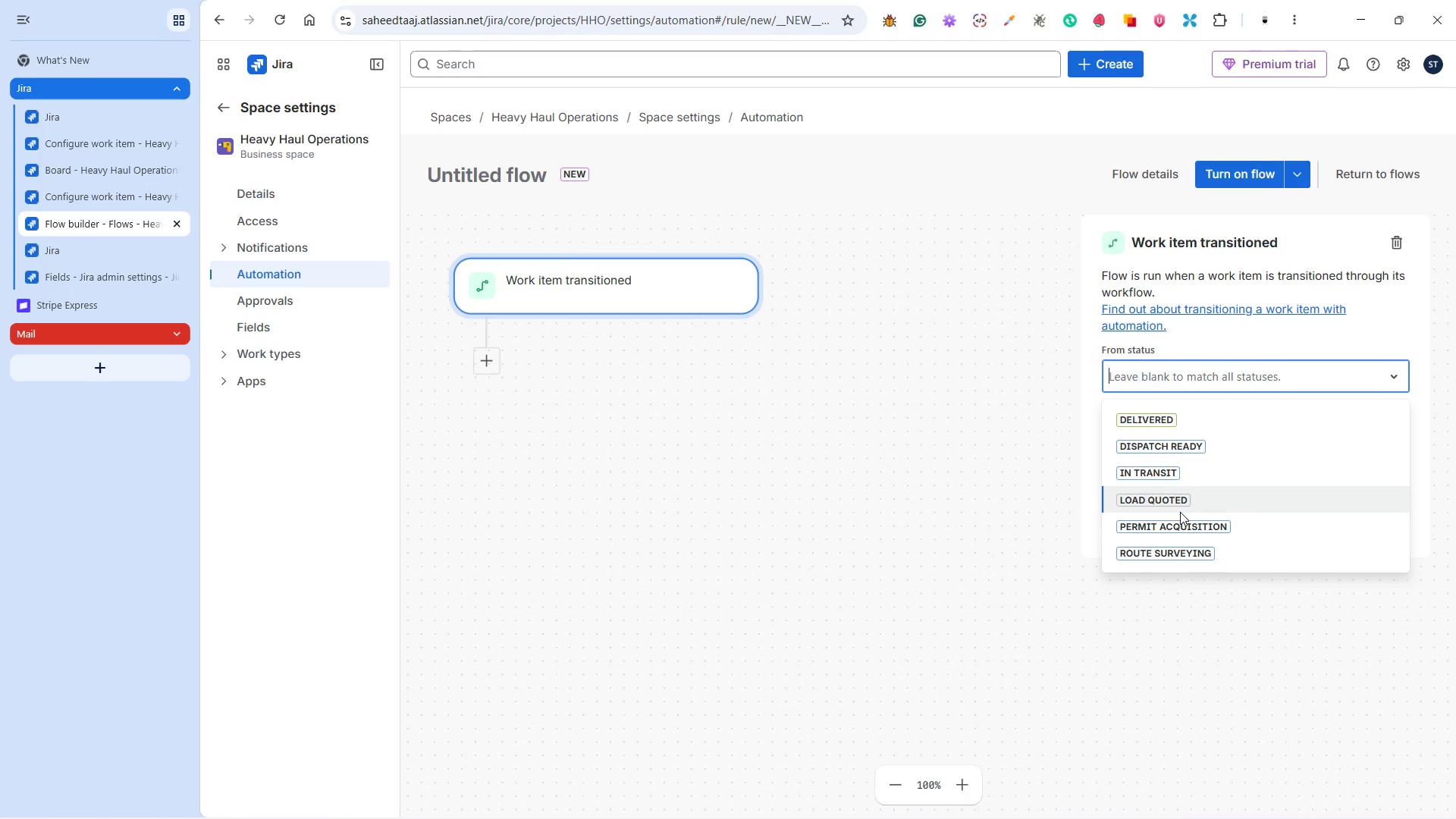 
left_click([1184, 560])
 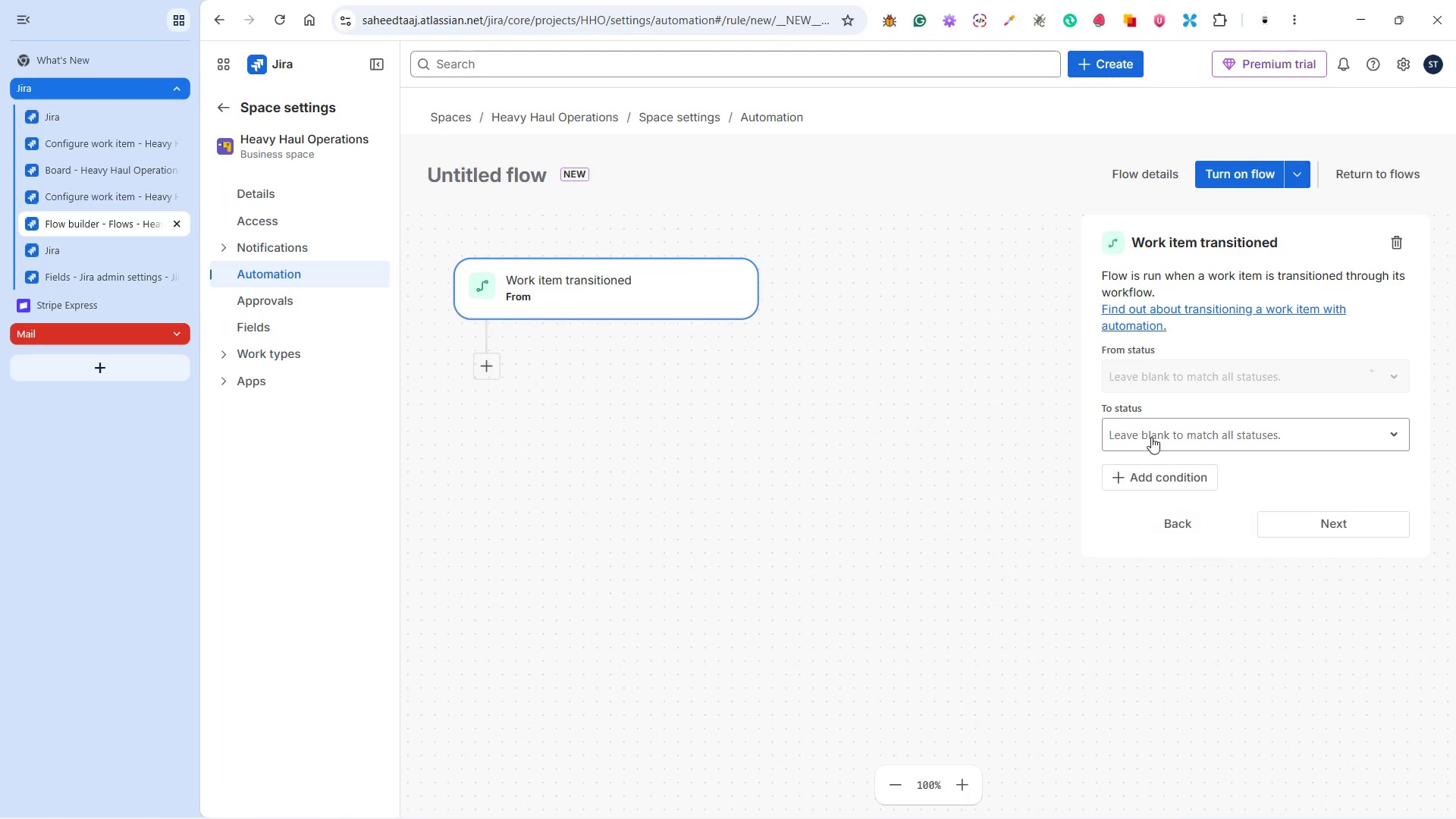 
left_click([1150, 436])
 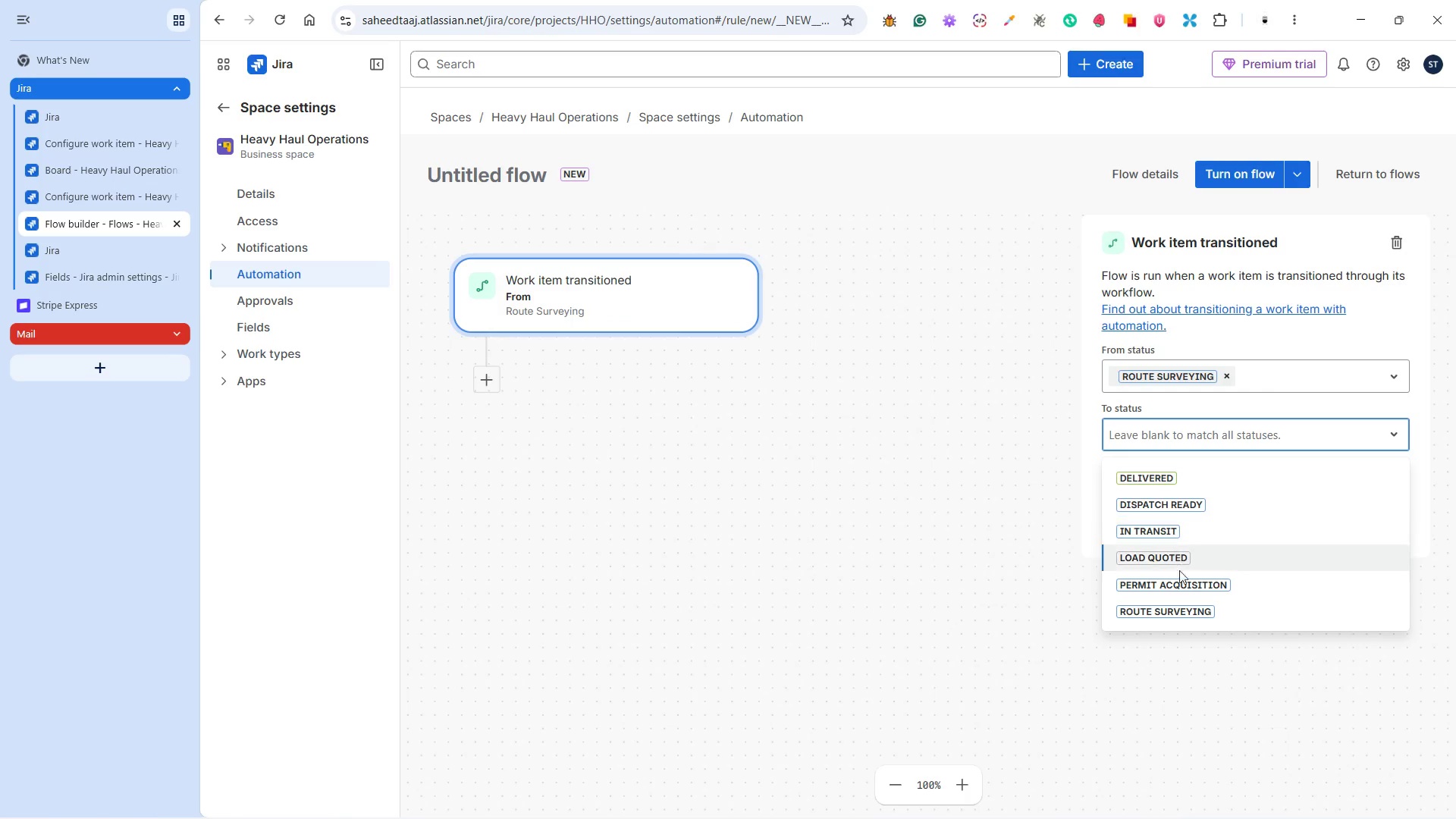 
left_click([1178, 580])
 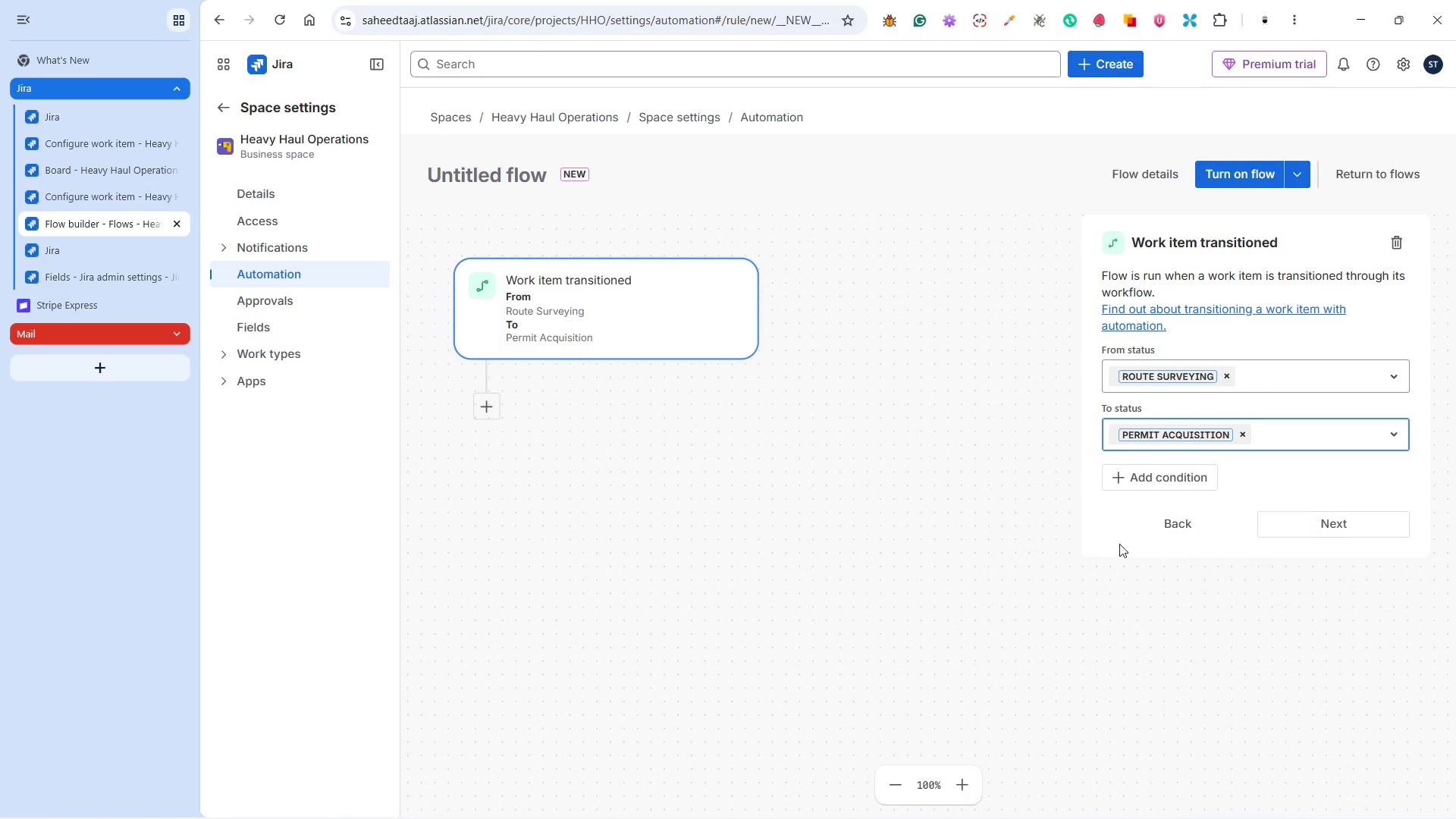 
left_click([1114, 543])
 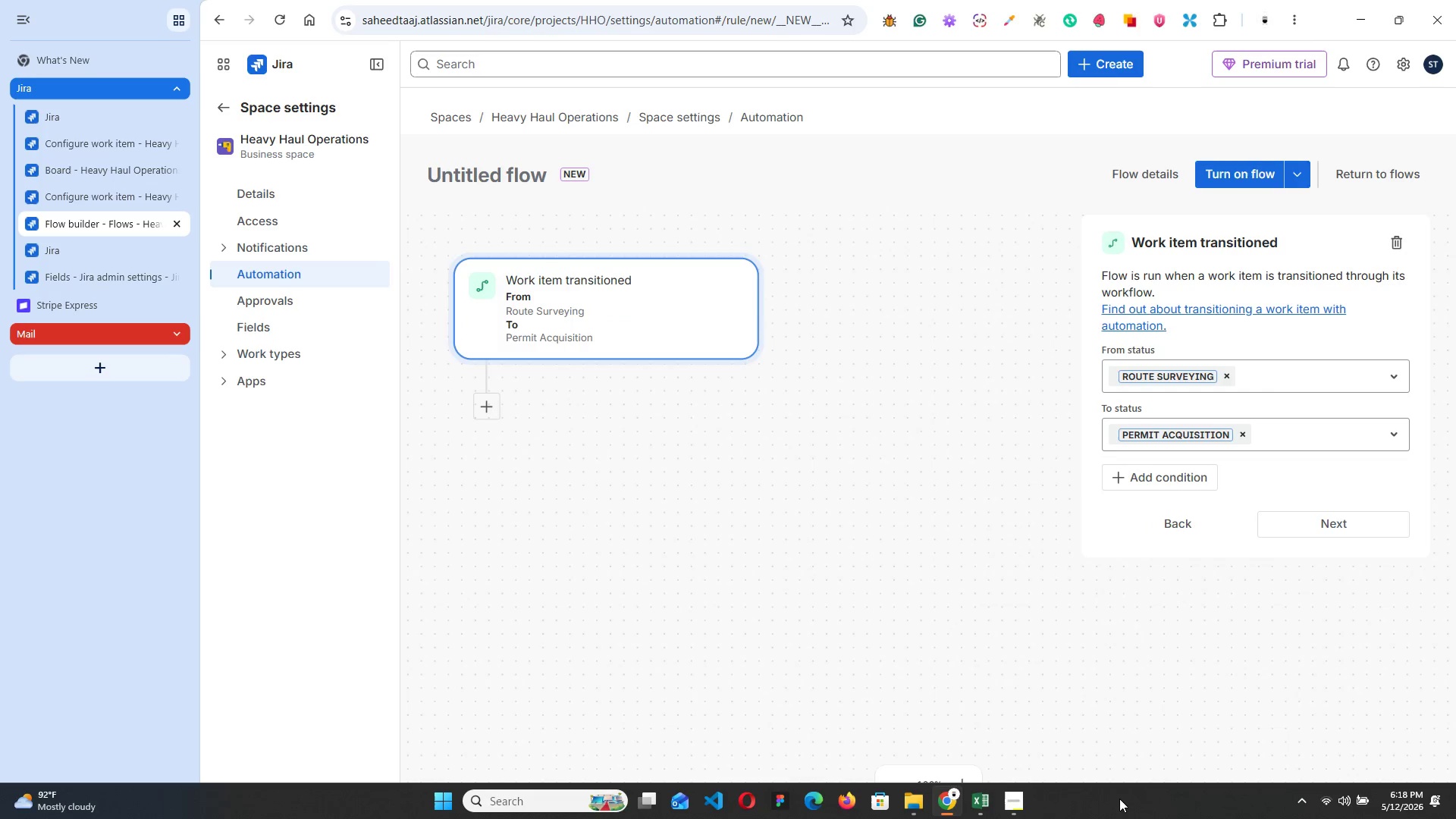 
left_click([1014, 799])